 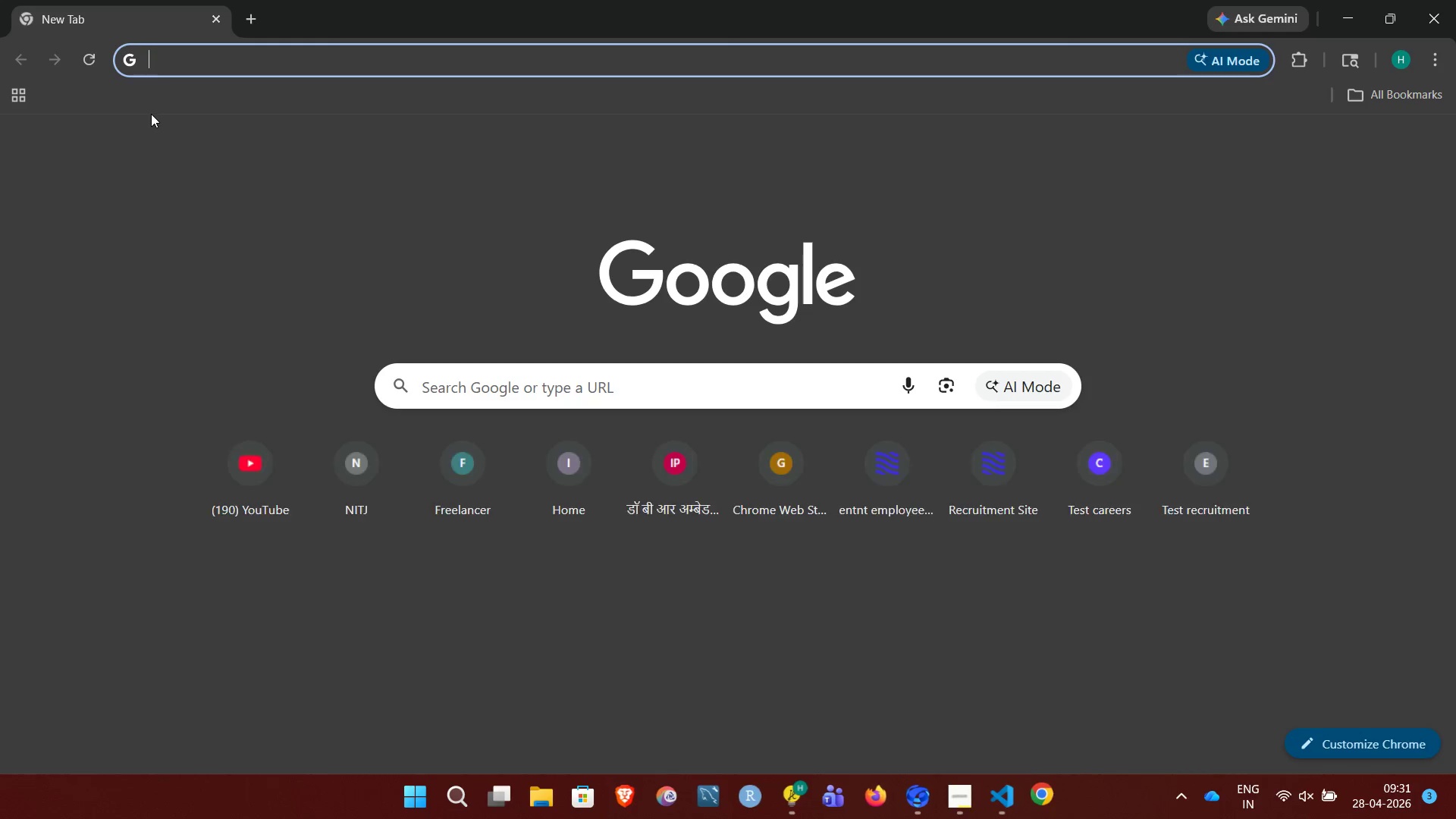 
type(co)
 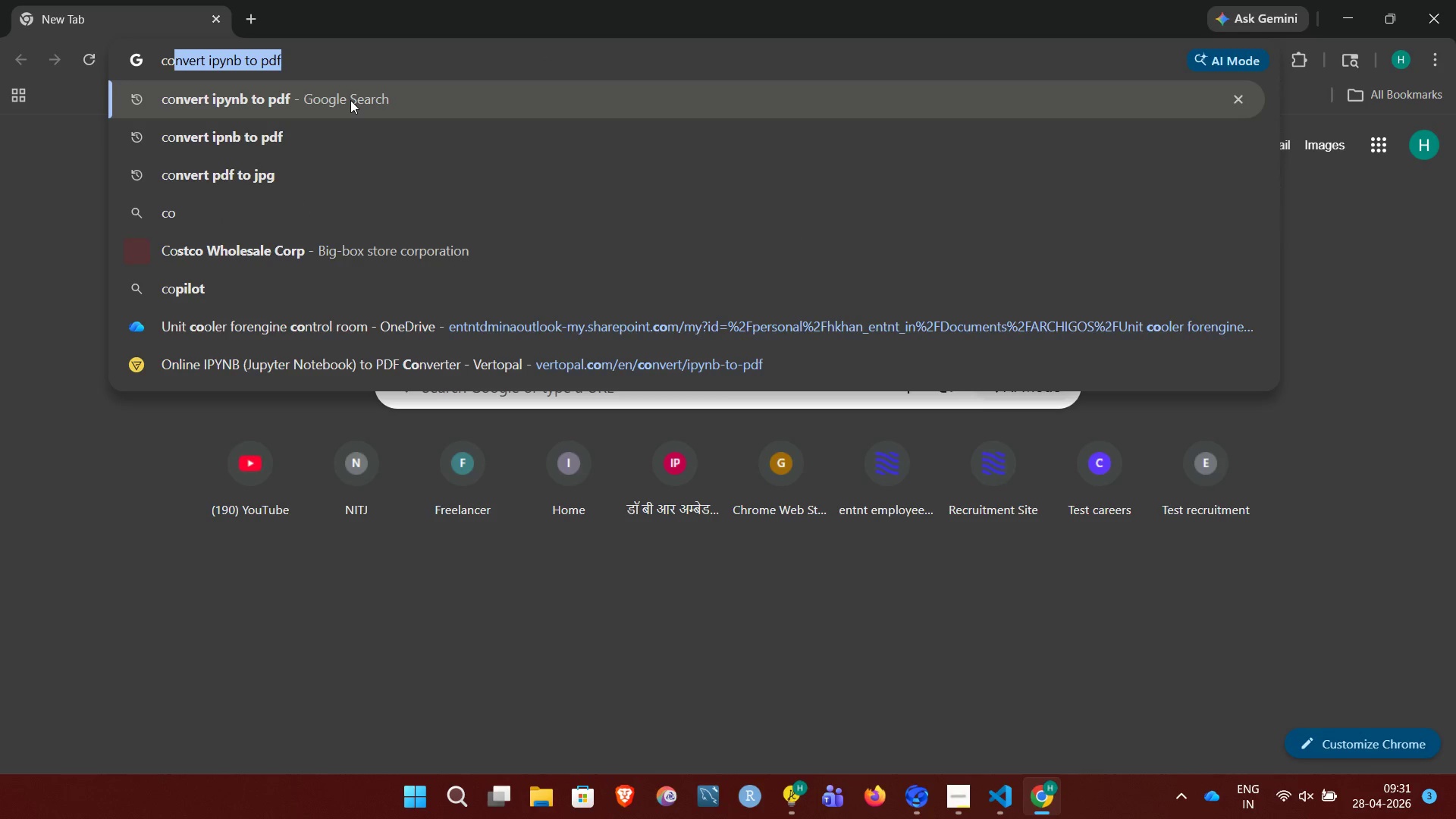 
left_click([350, 100])
 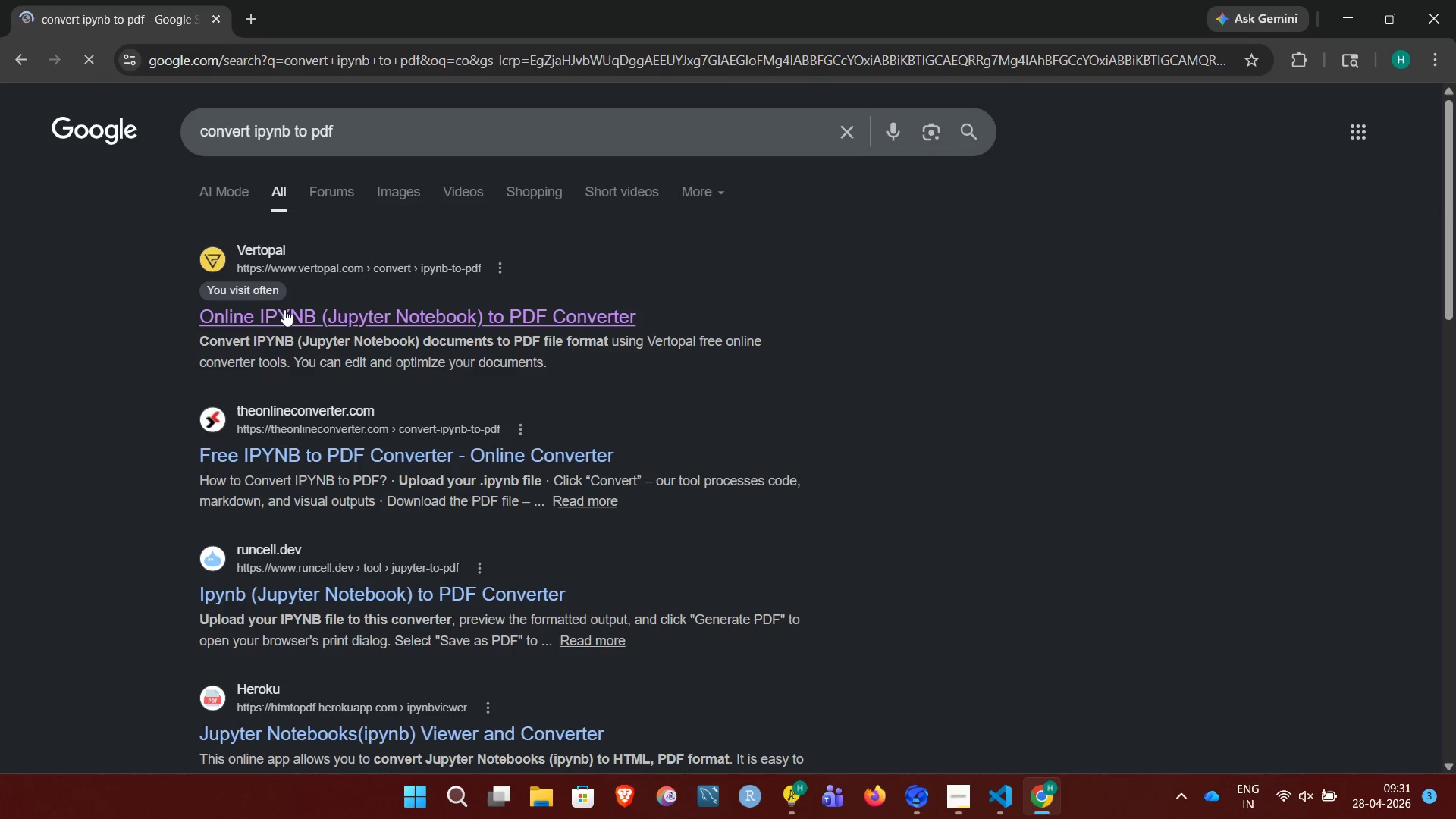 
left_click([314, 323])
 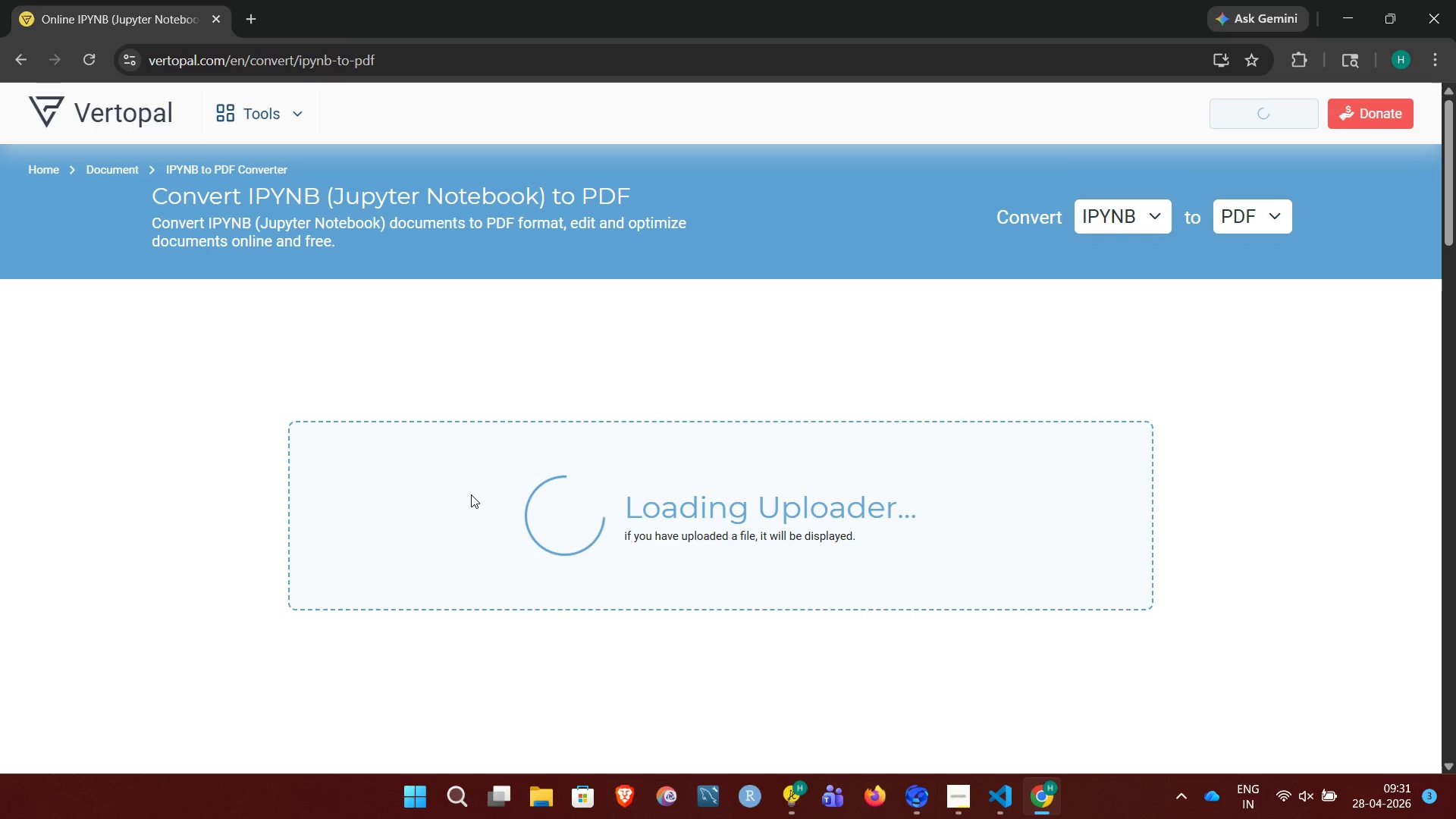 
wait(16.8)
 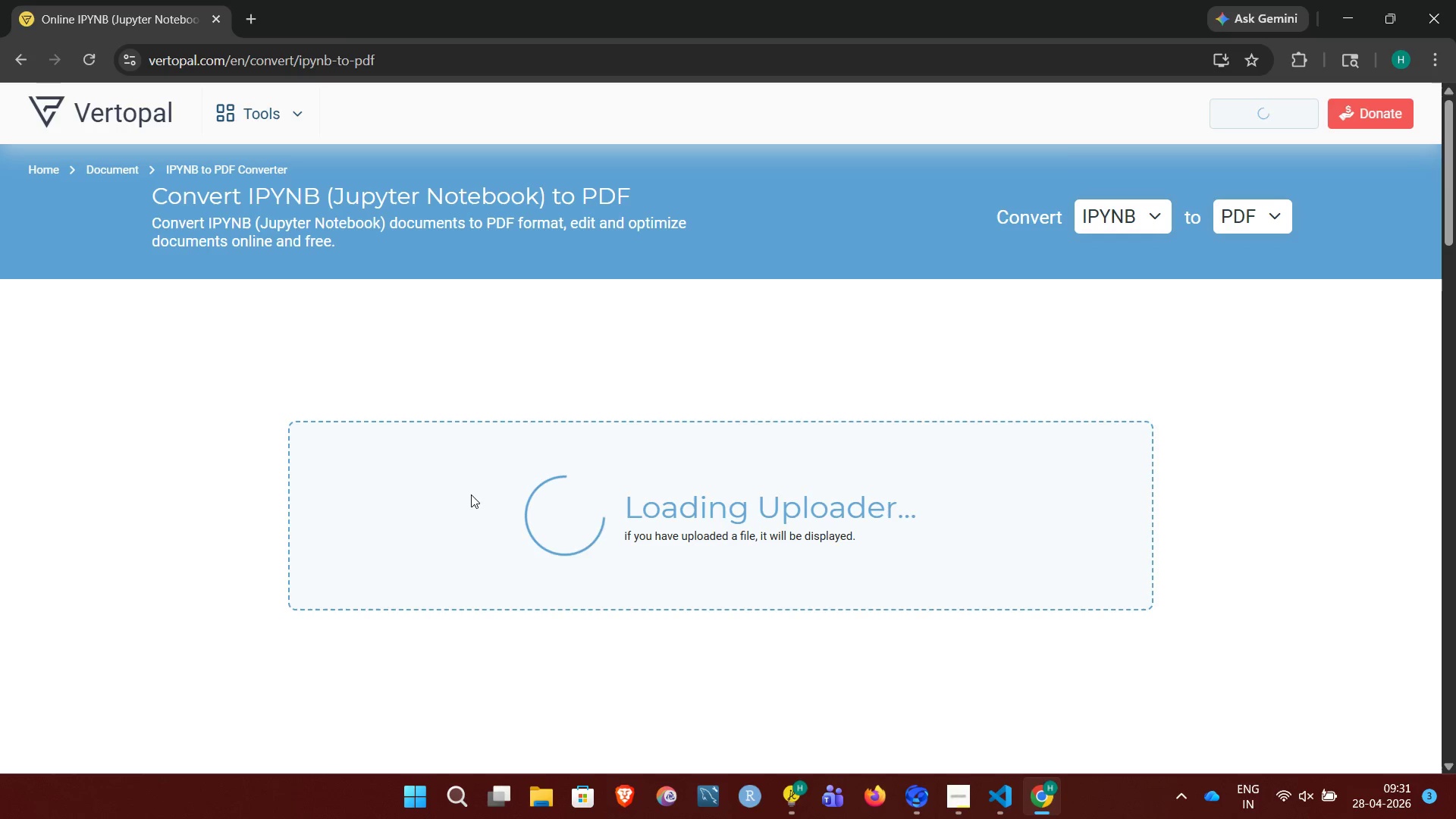 
left_click([613, 482])
 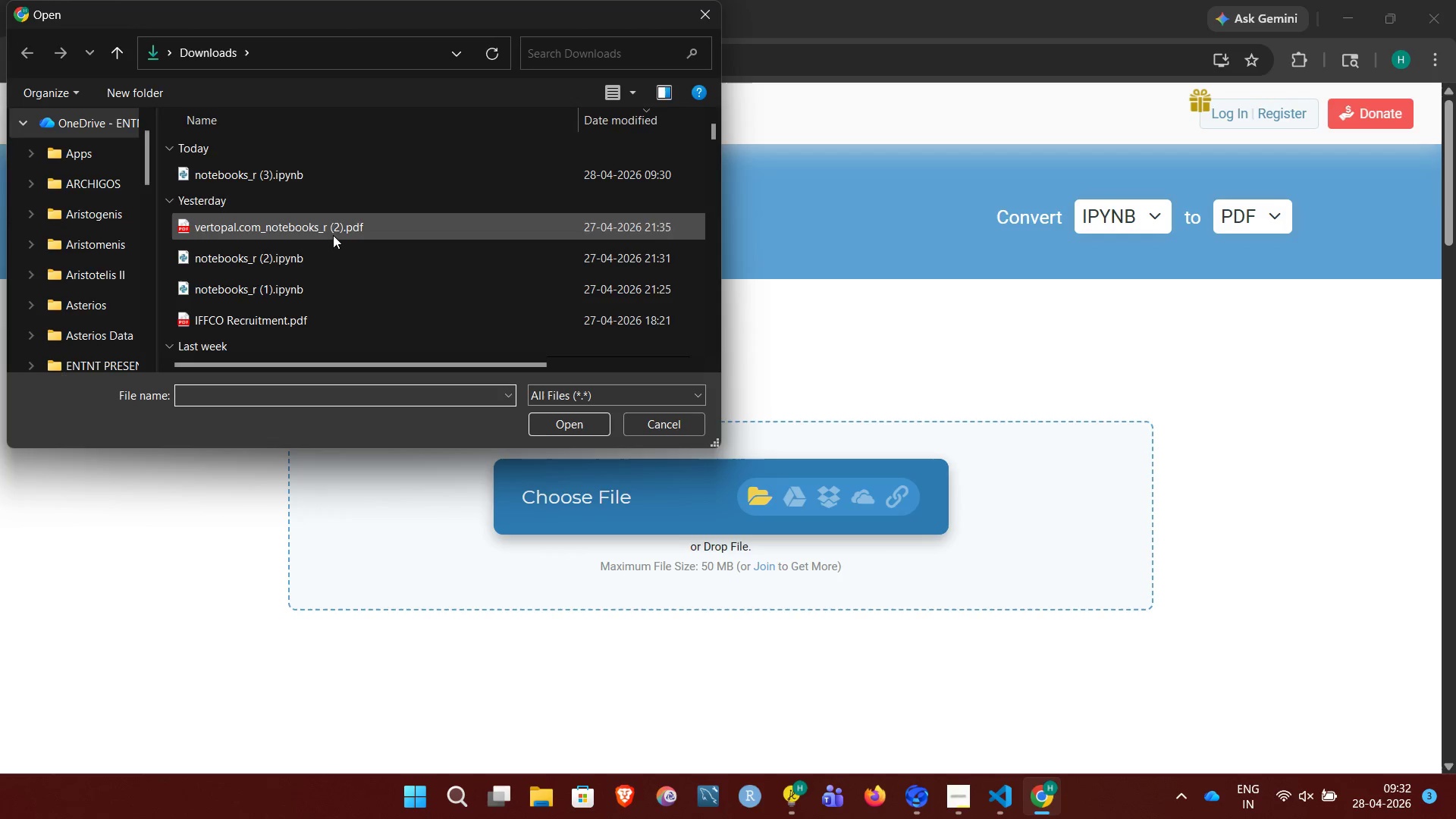 
left_click([265, 187])
 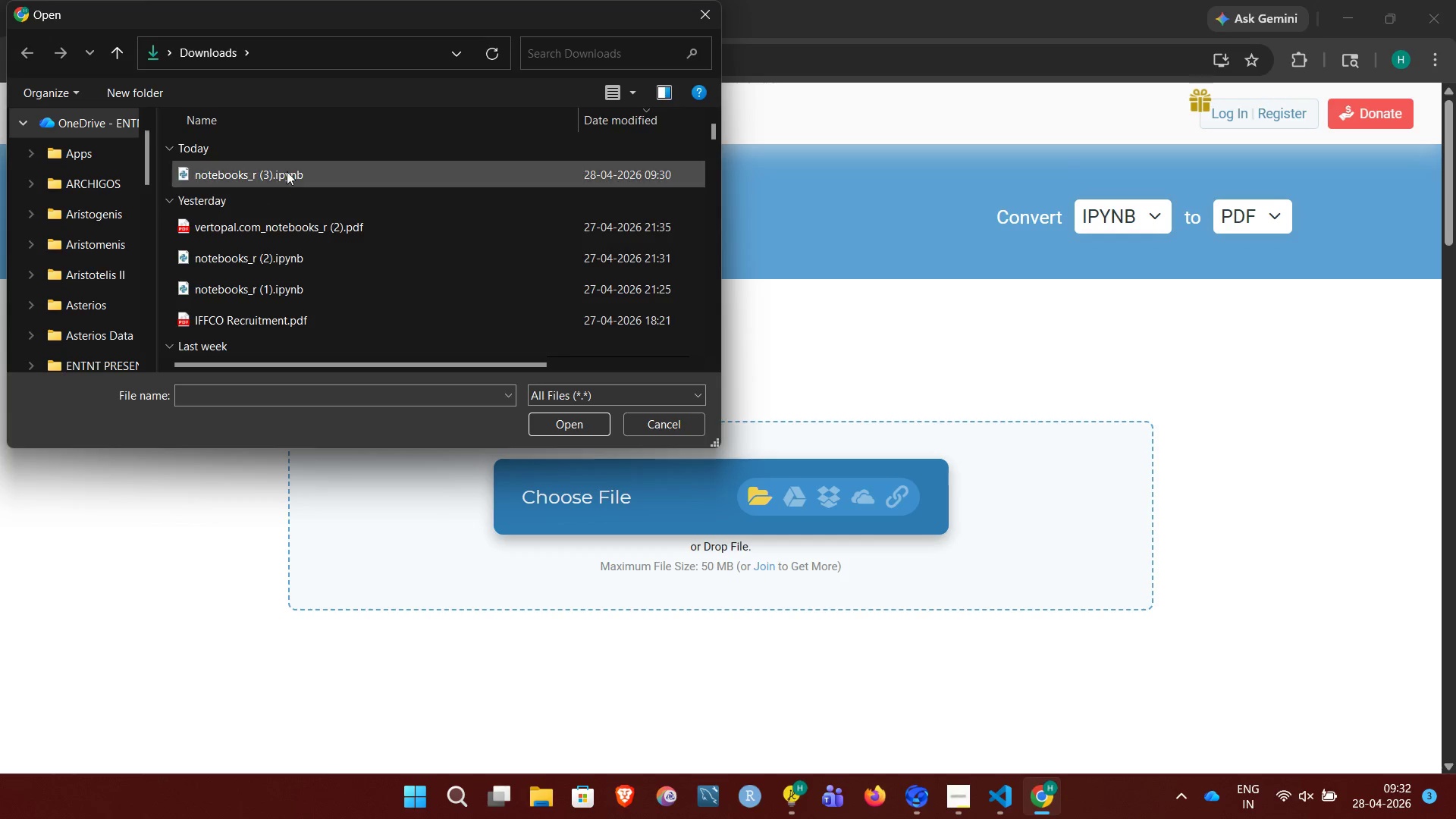 
left_click([292, 171])
 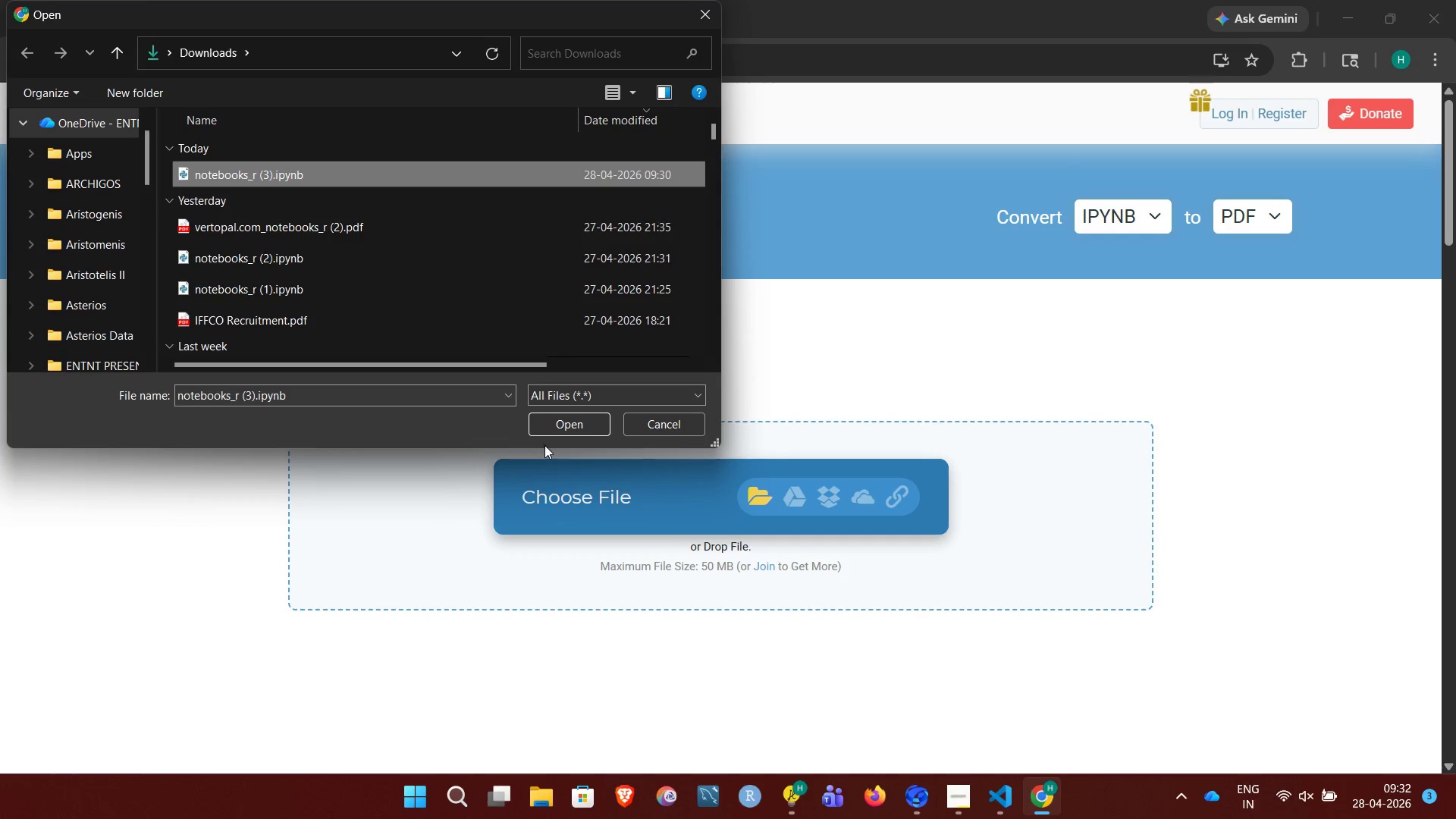 
left_click([564, 432])
 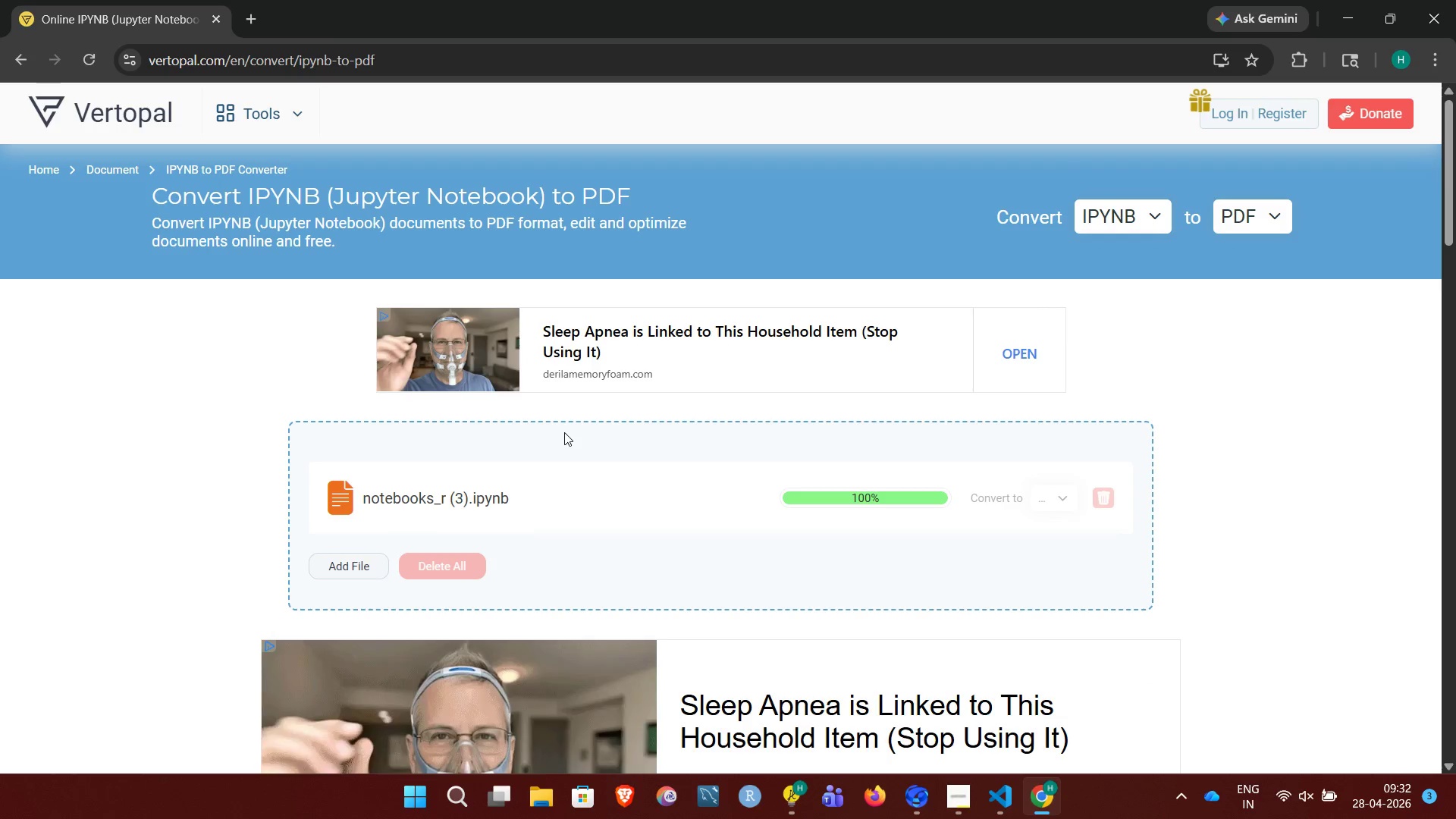 
wait(14.45)
 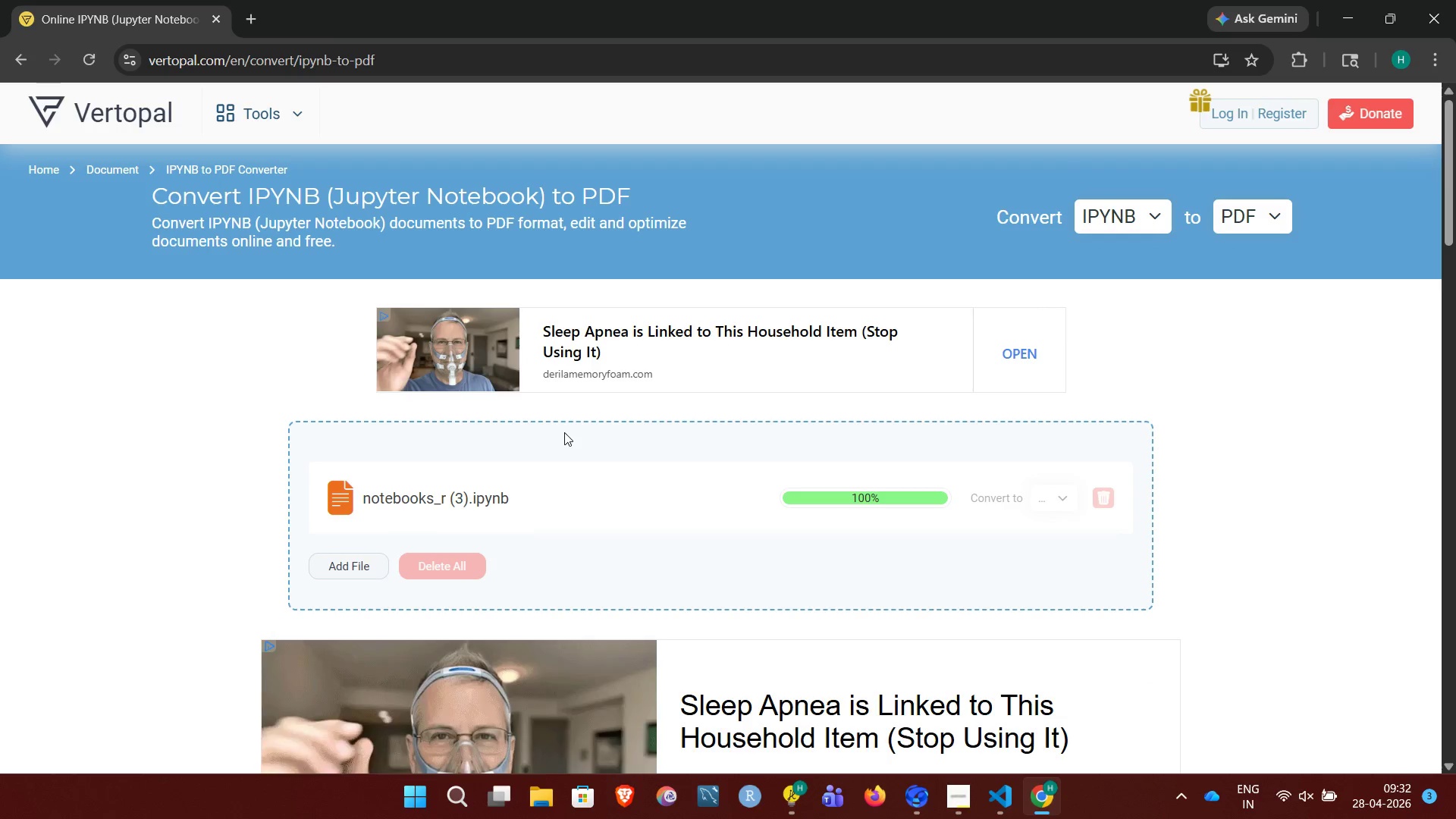 
left_click([704, 463])
 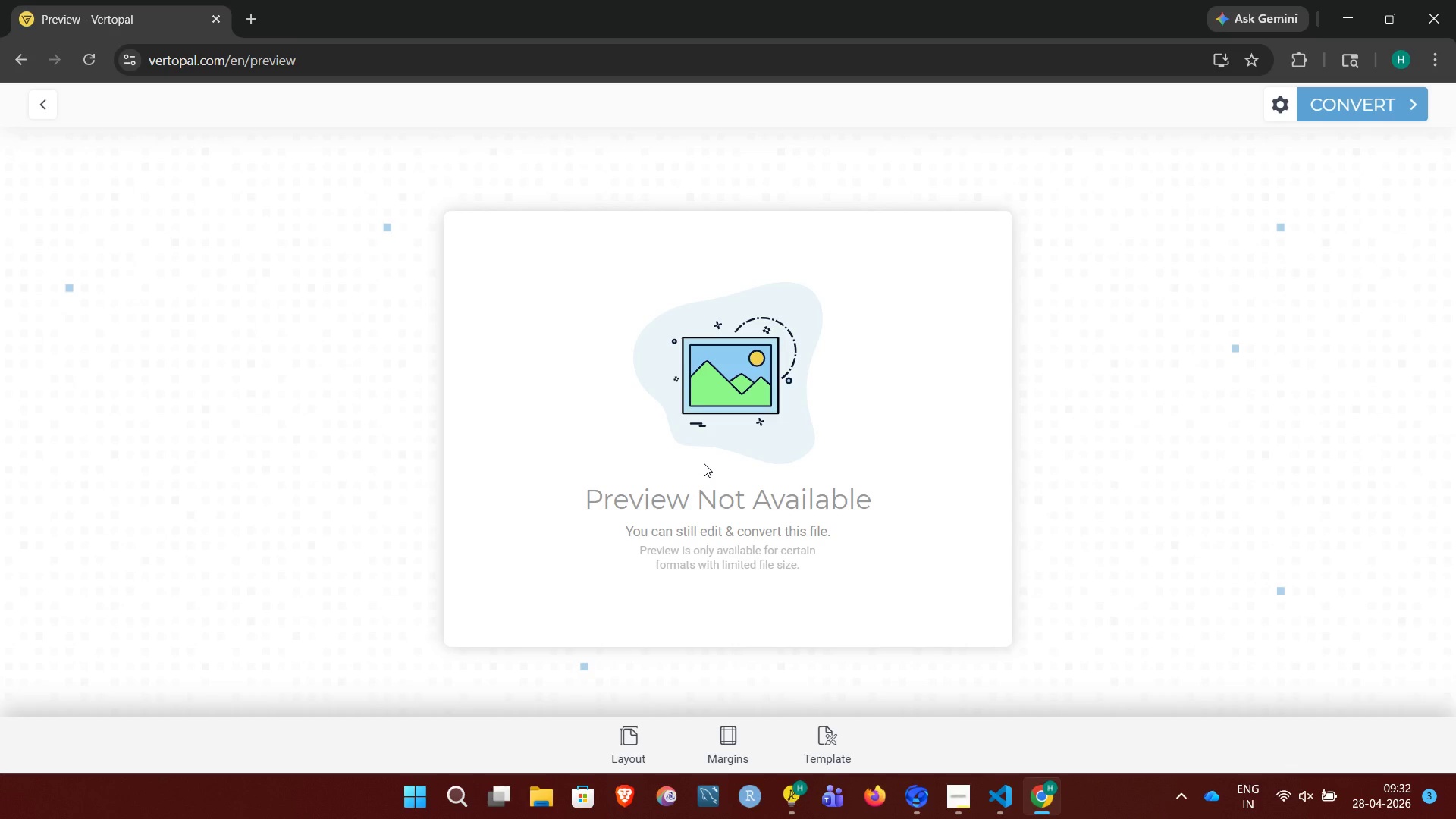 
wait(7.16)
 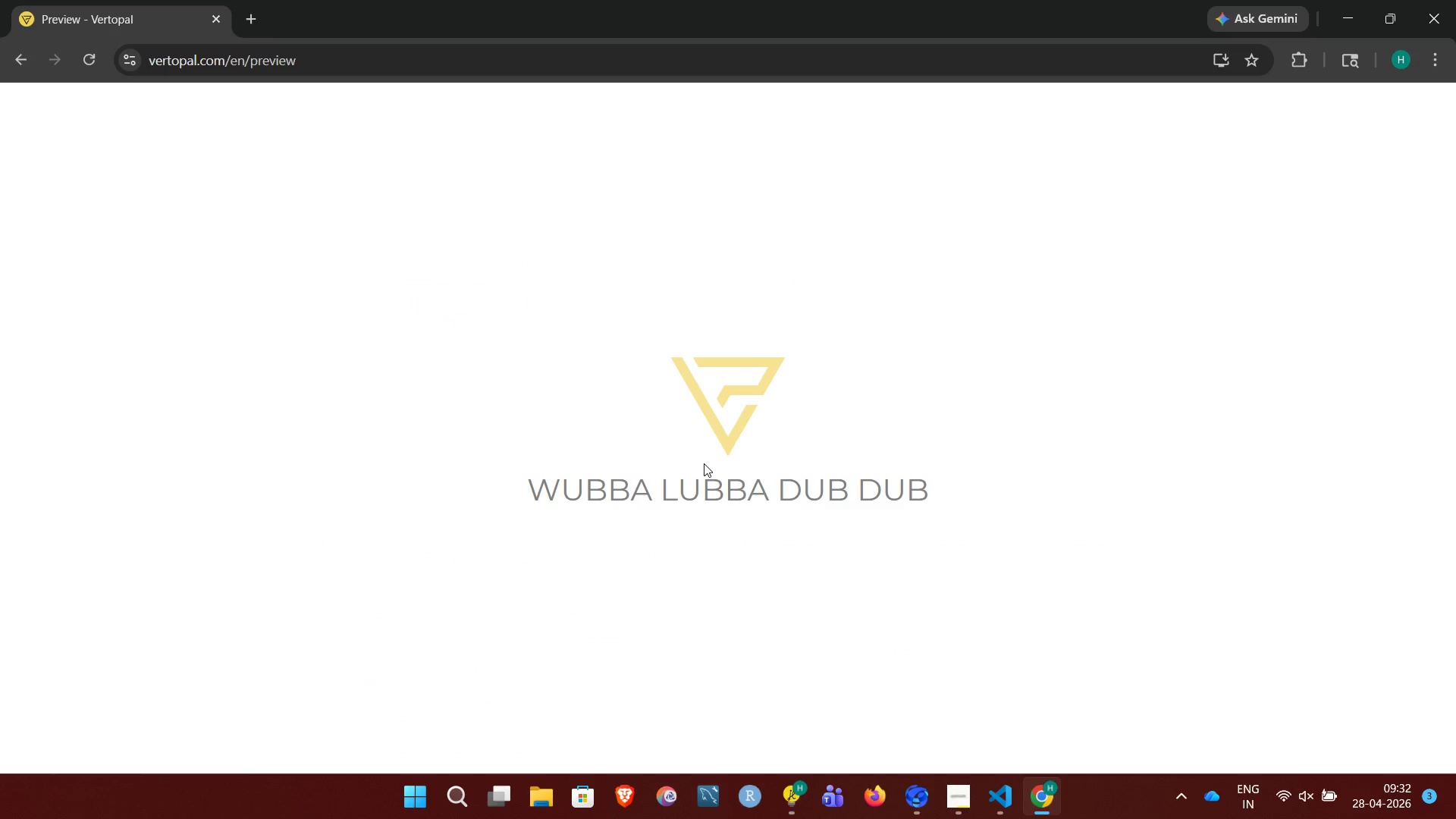 
left_click([1330, 101])
 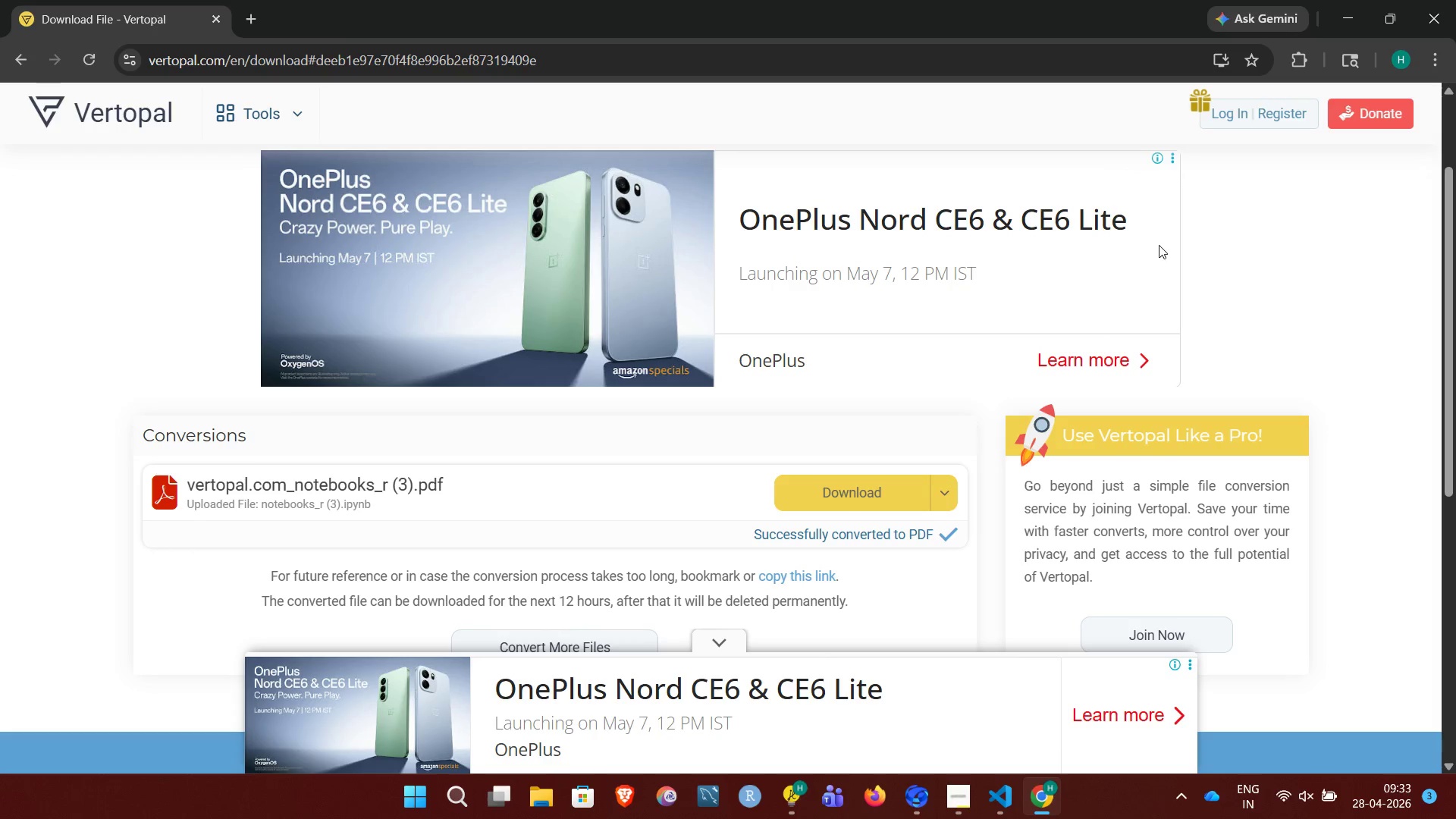 
wait(36.41)
 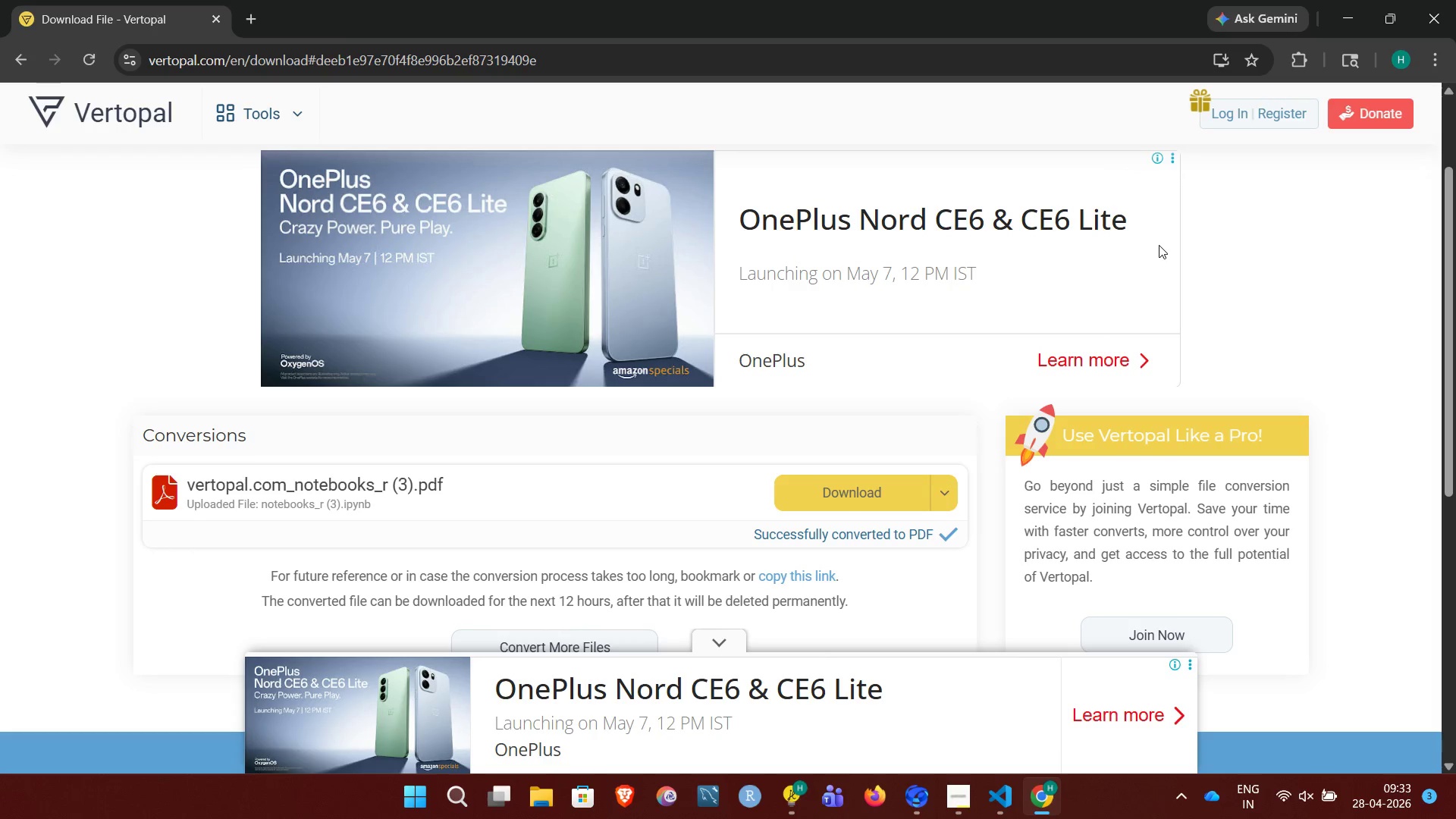 
left_click([864, 483])
 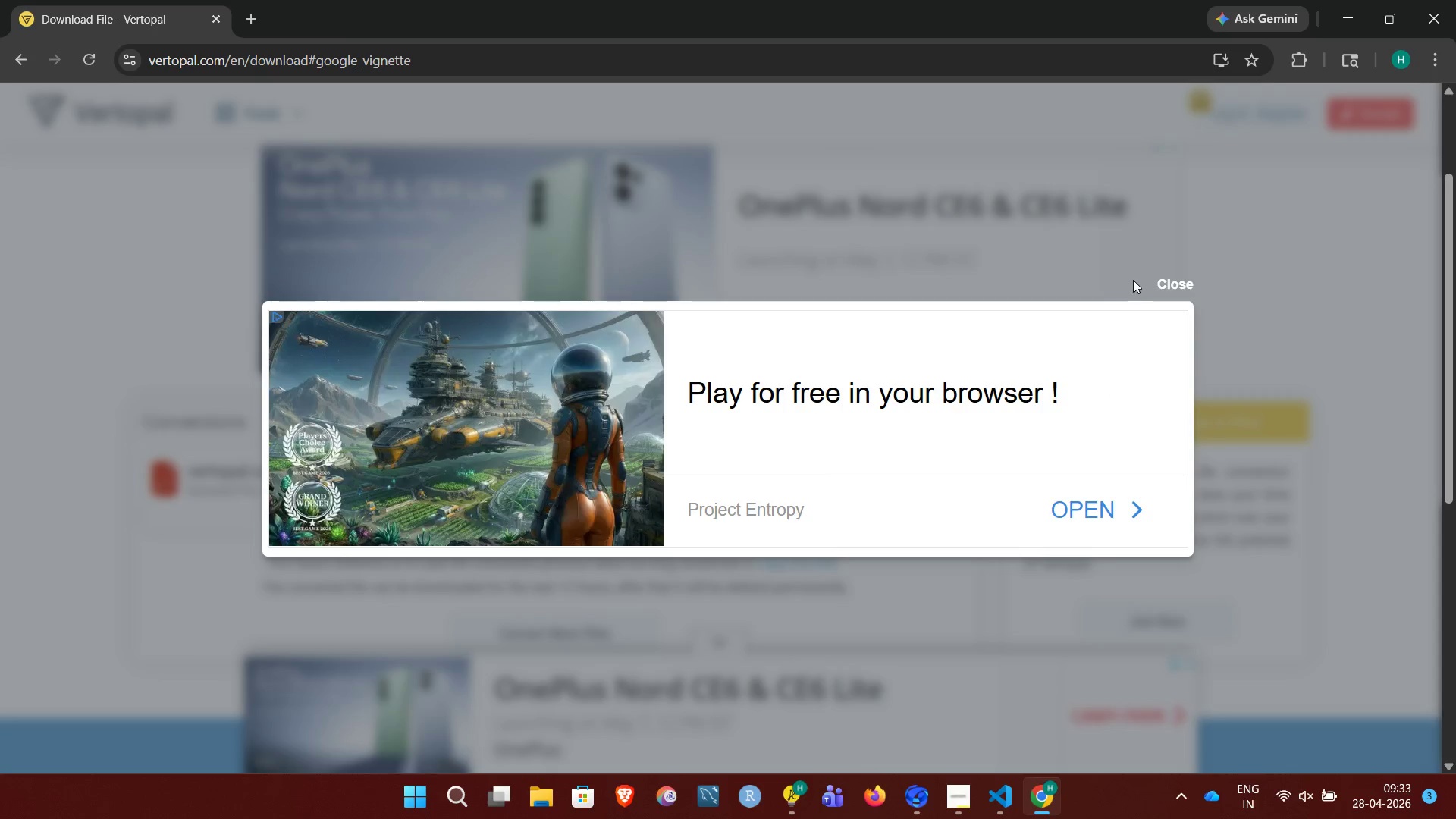 
left_click([1166, 279])
 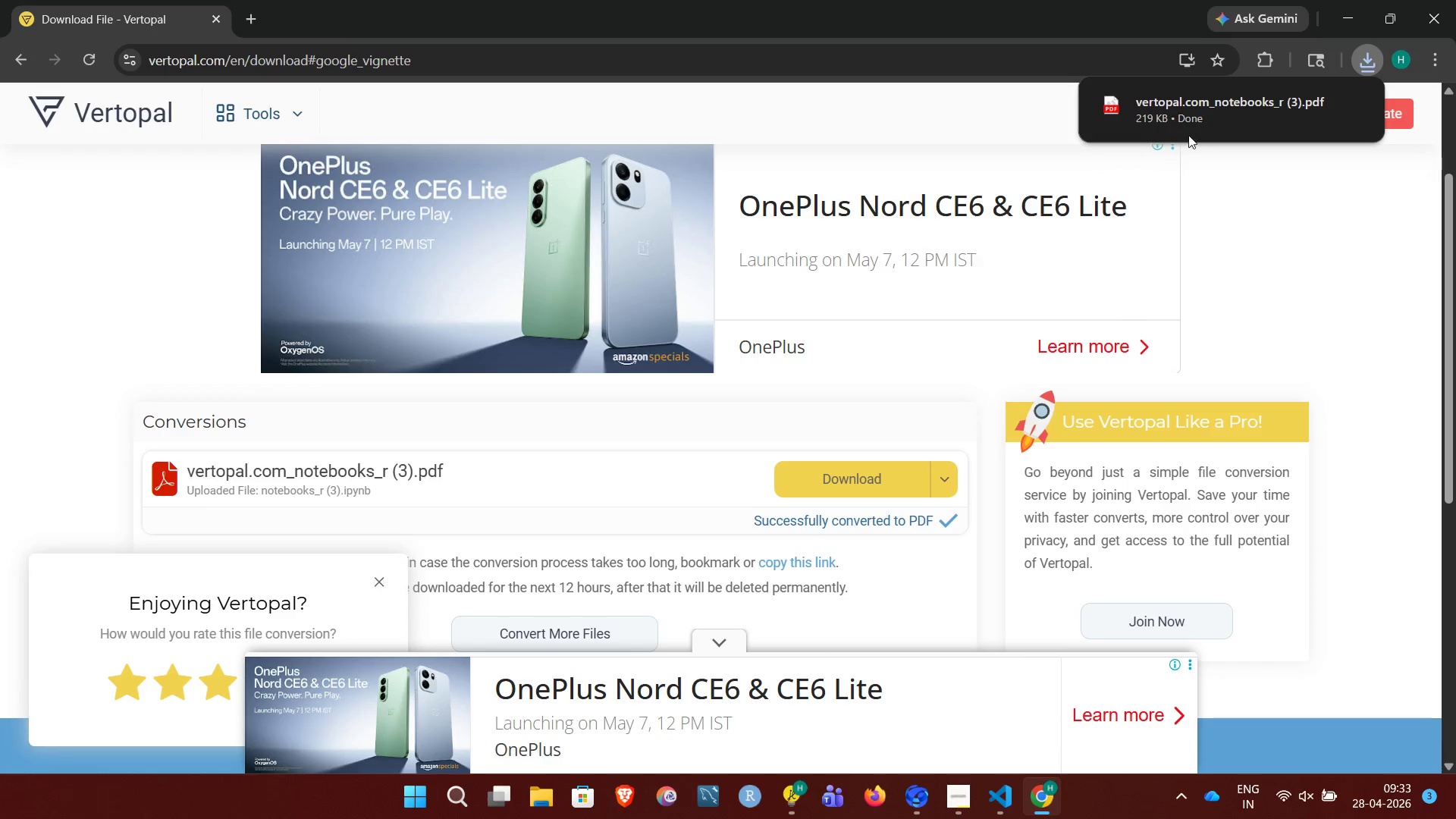 